 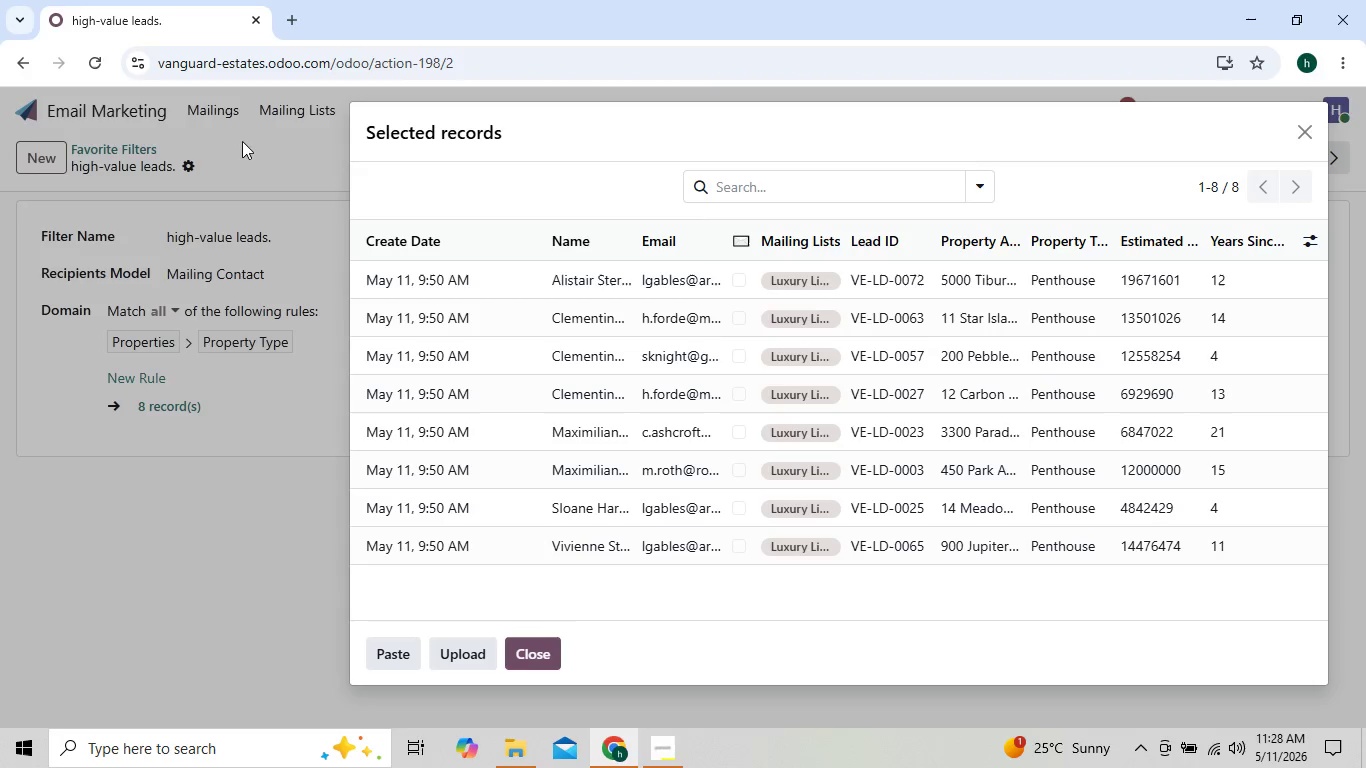 
left_click([538, 646])
 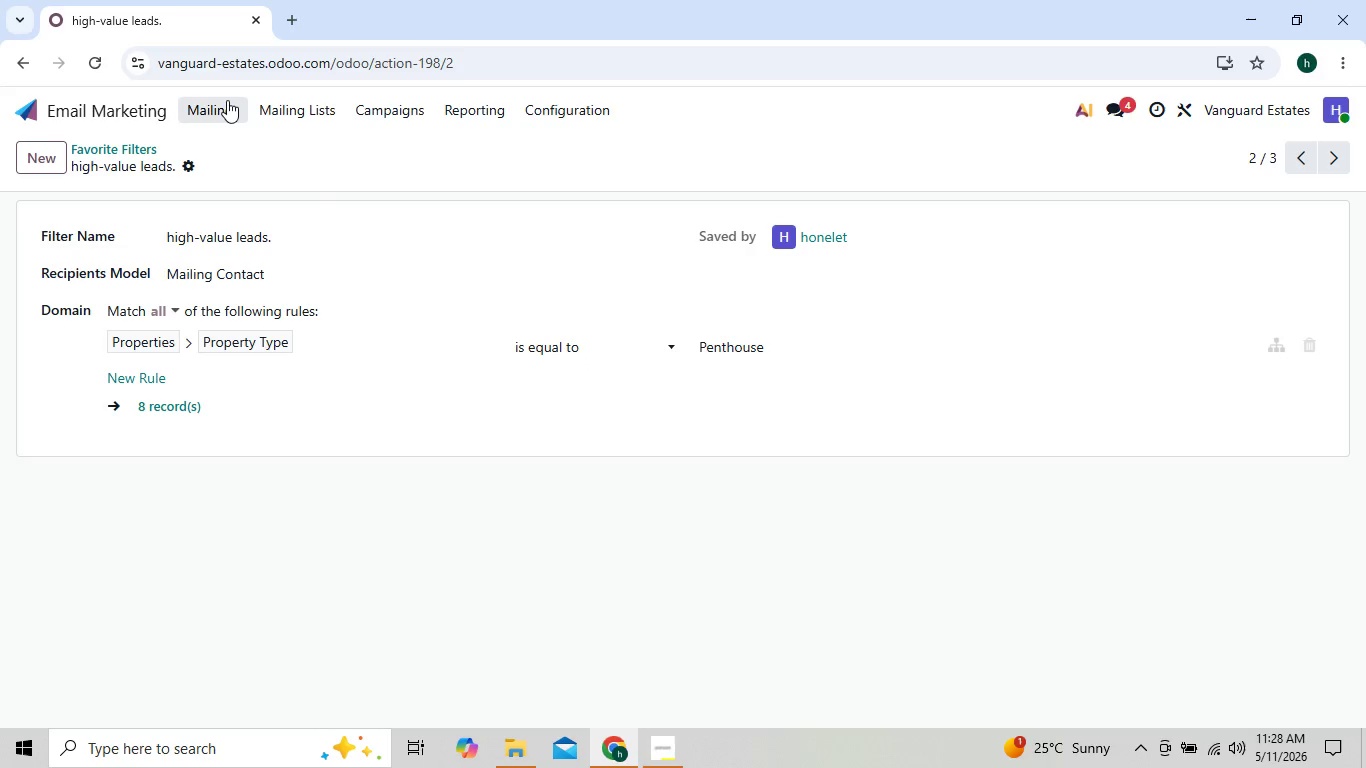 
left_click([226, 98])
 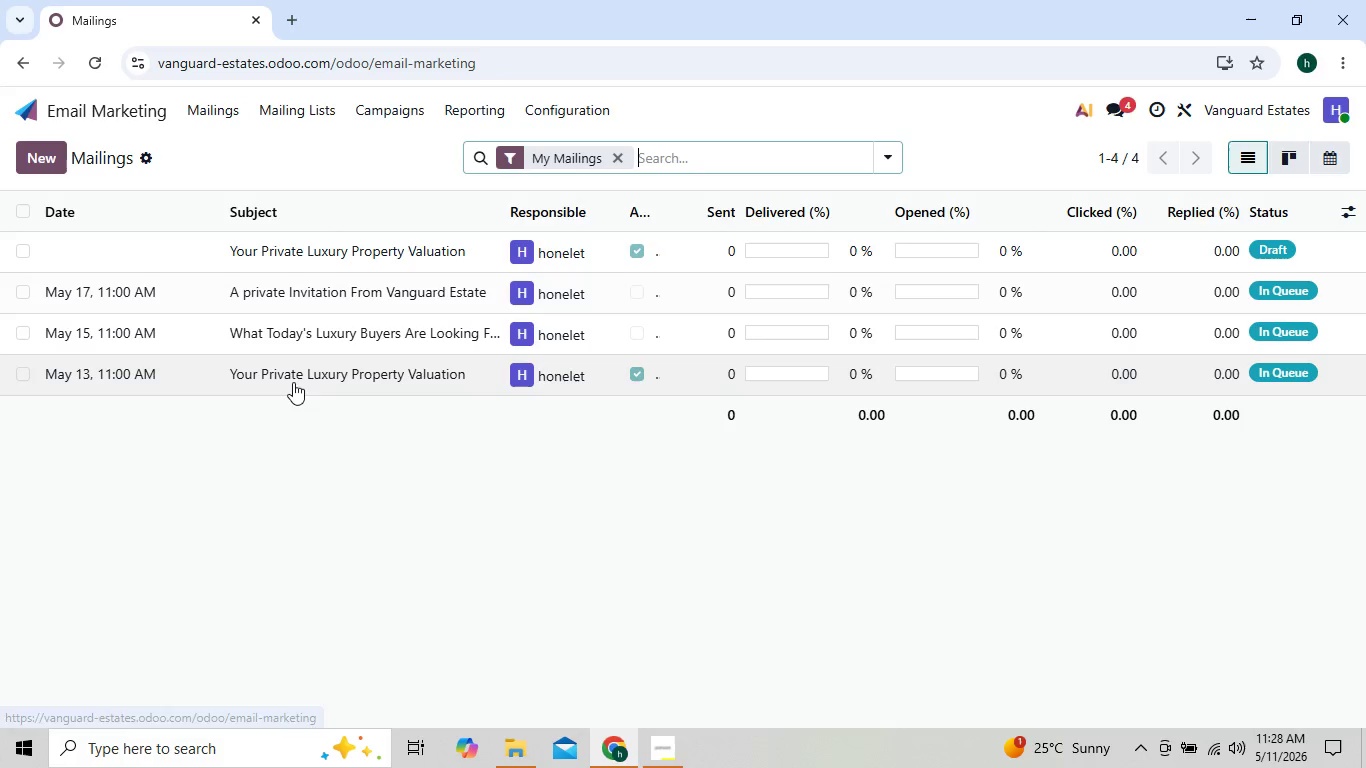 
left_click([280, 532])
 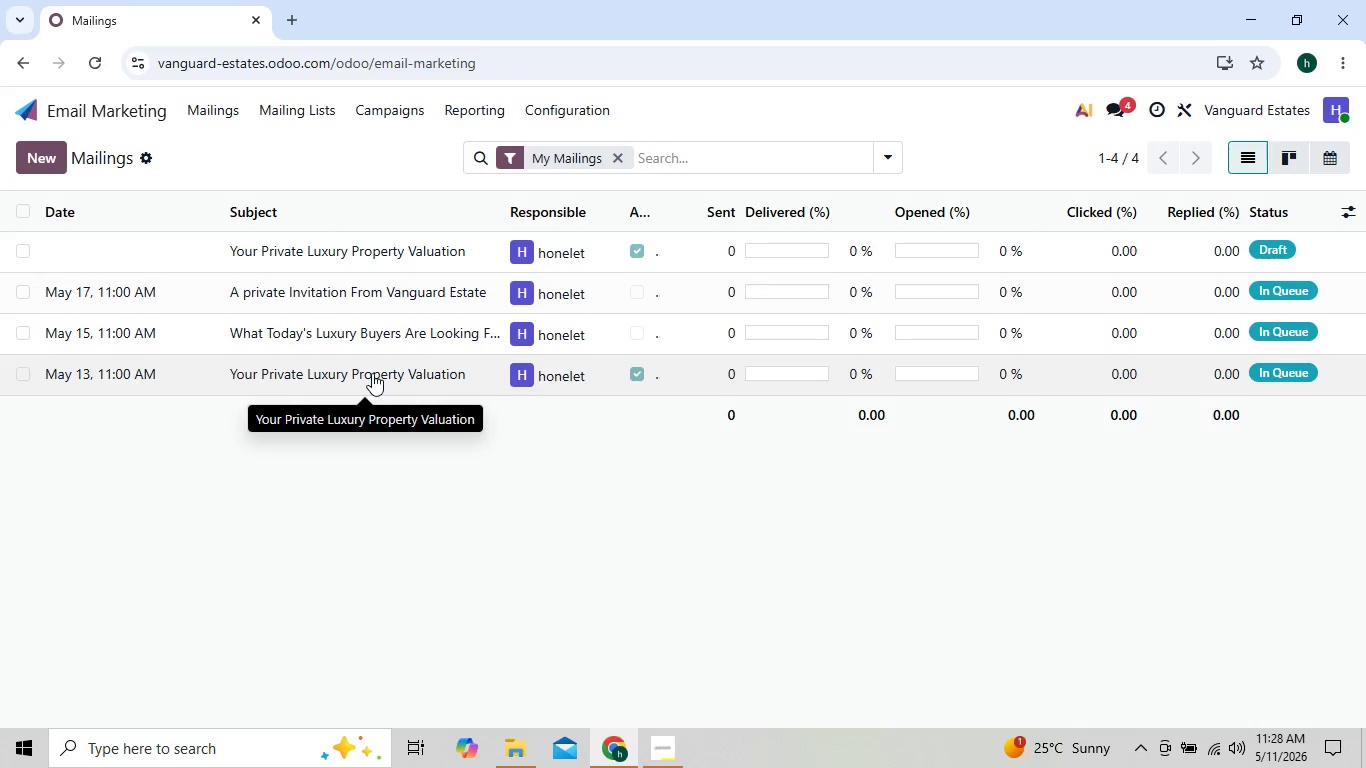 
wait(7.11)
 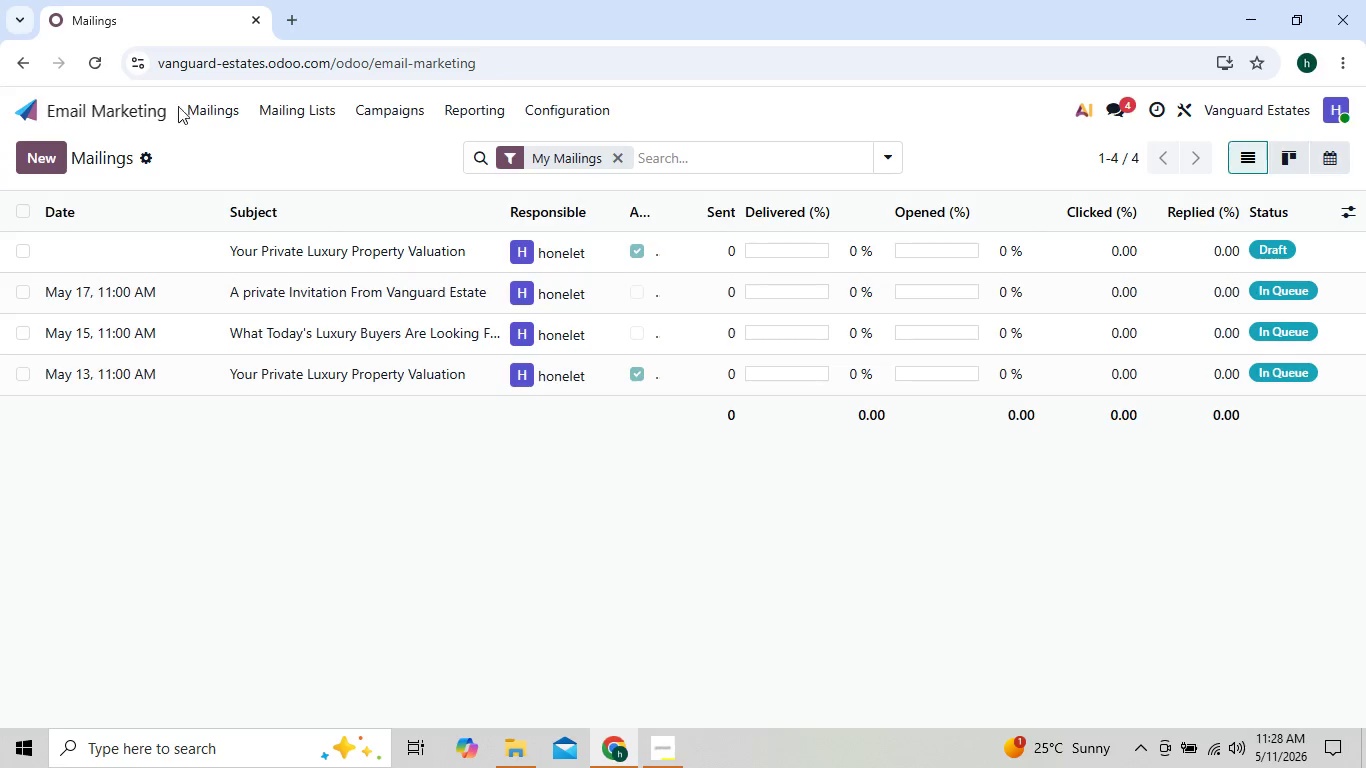 
double_click([372, 373])
 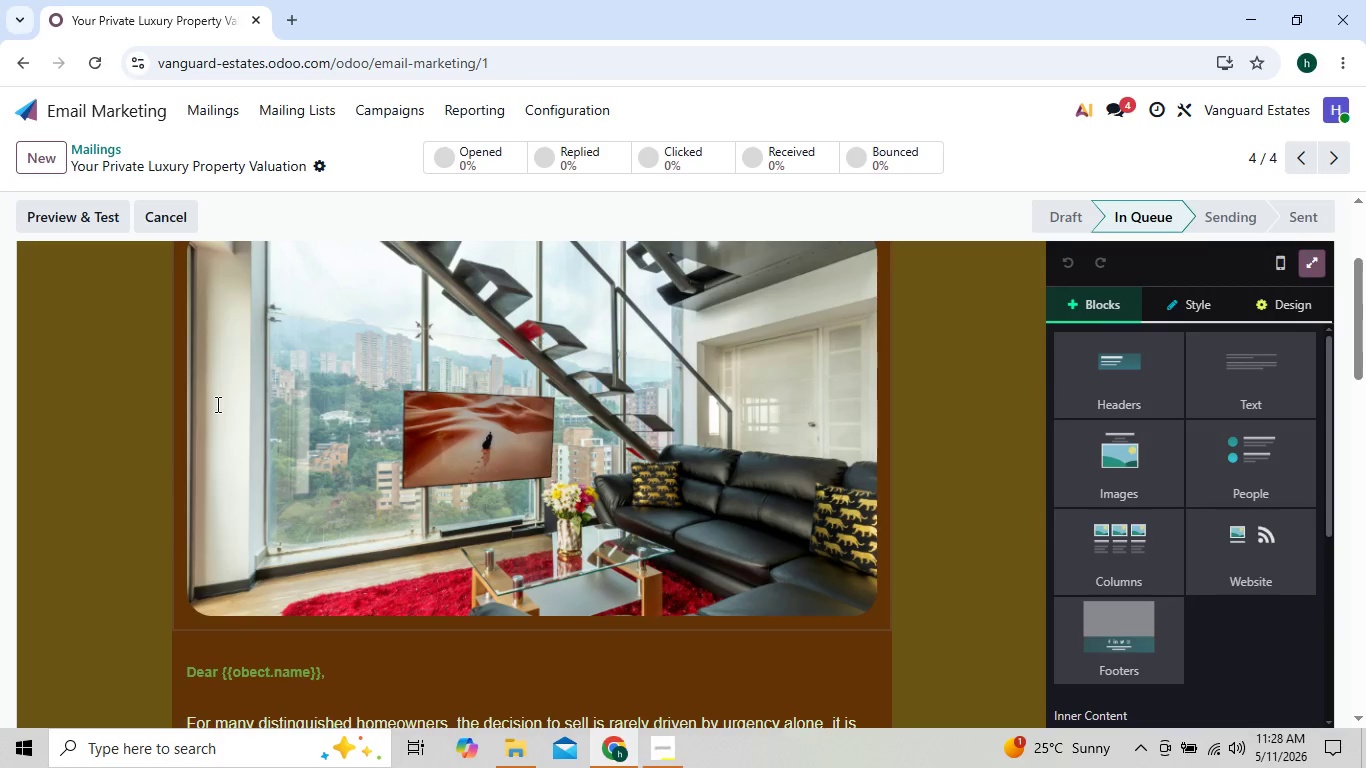 
left_click([180, 331])
 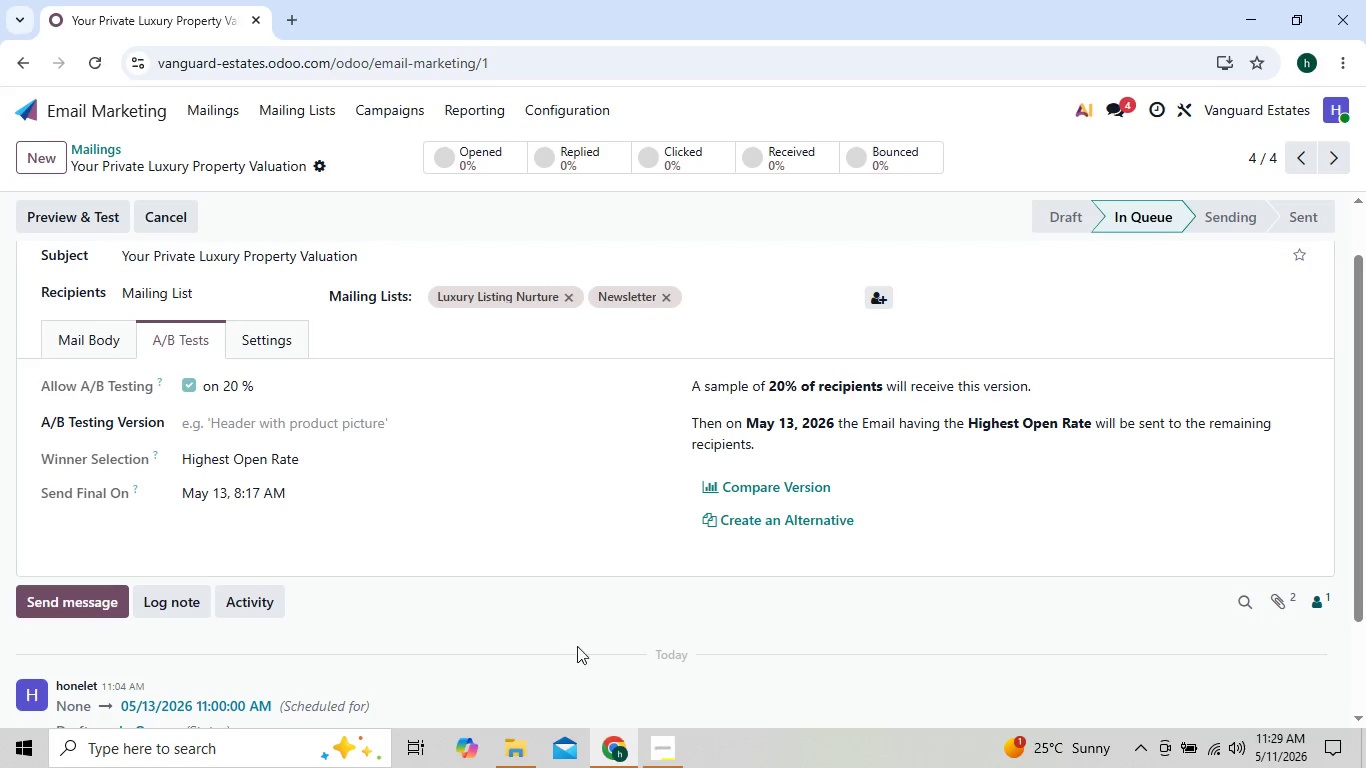 
left_click([566, 649])
 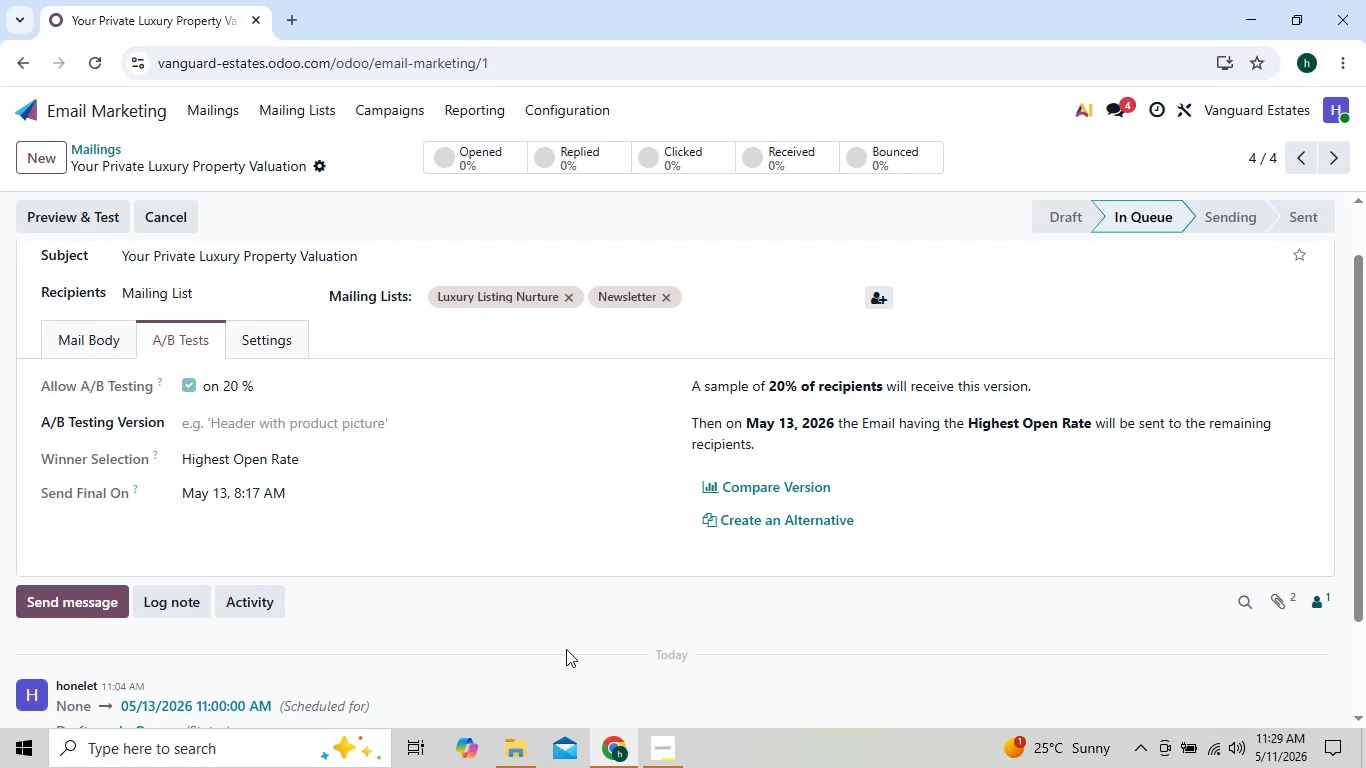 
key(Meta+PrintScreen)
 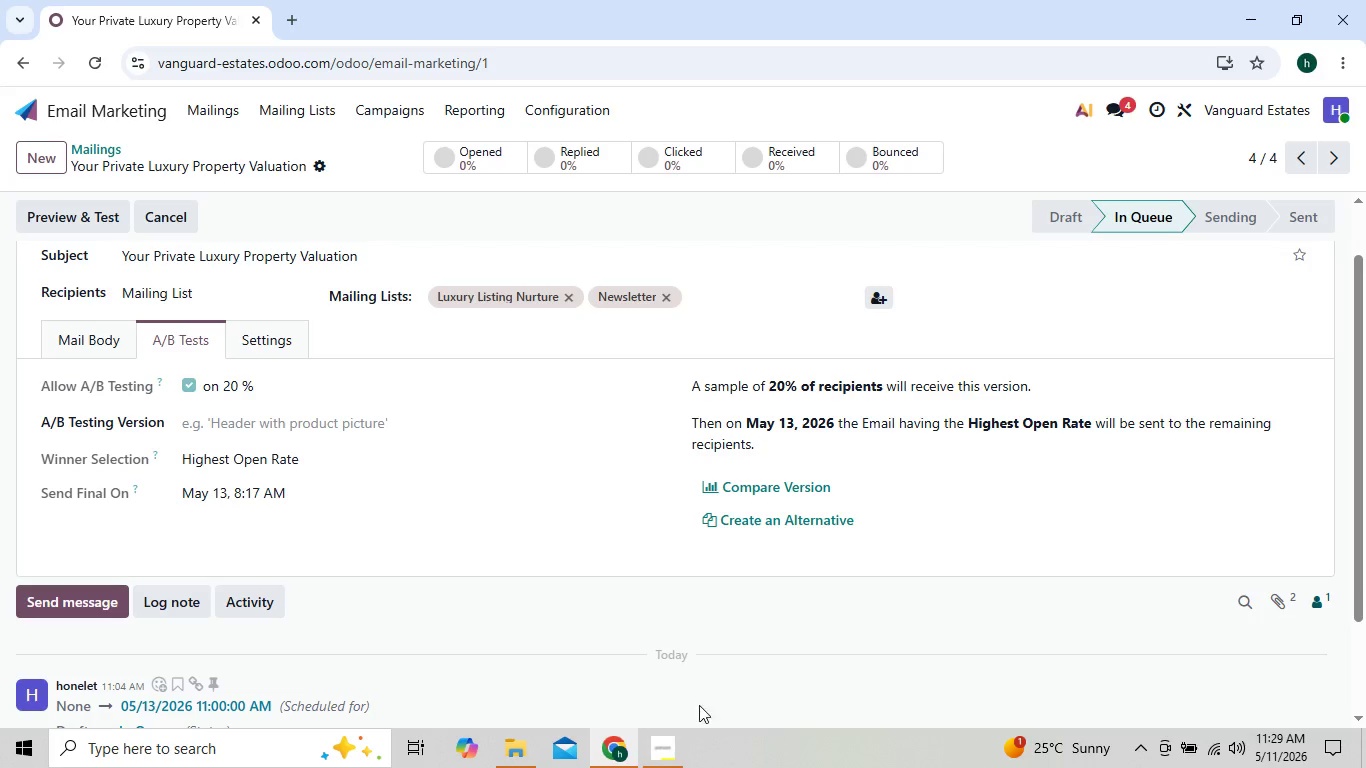 
left_click([657, 746])